 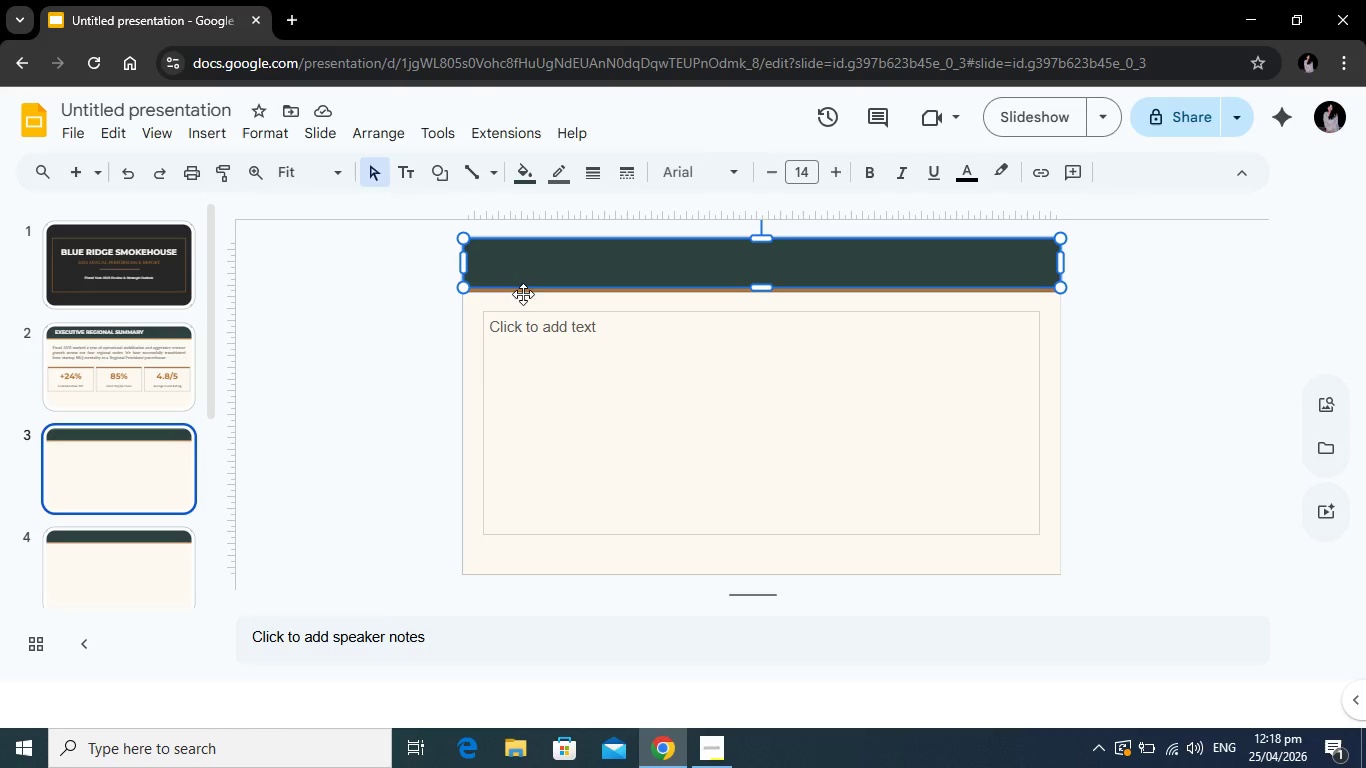 
left_click([108, 363])
 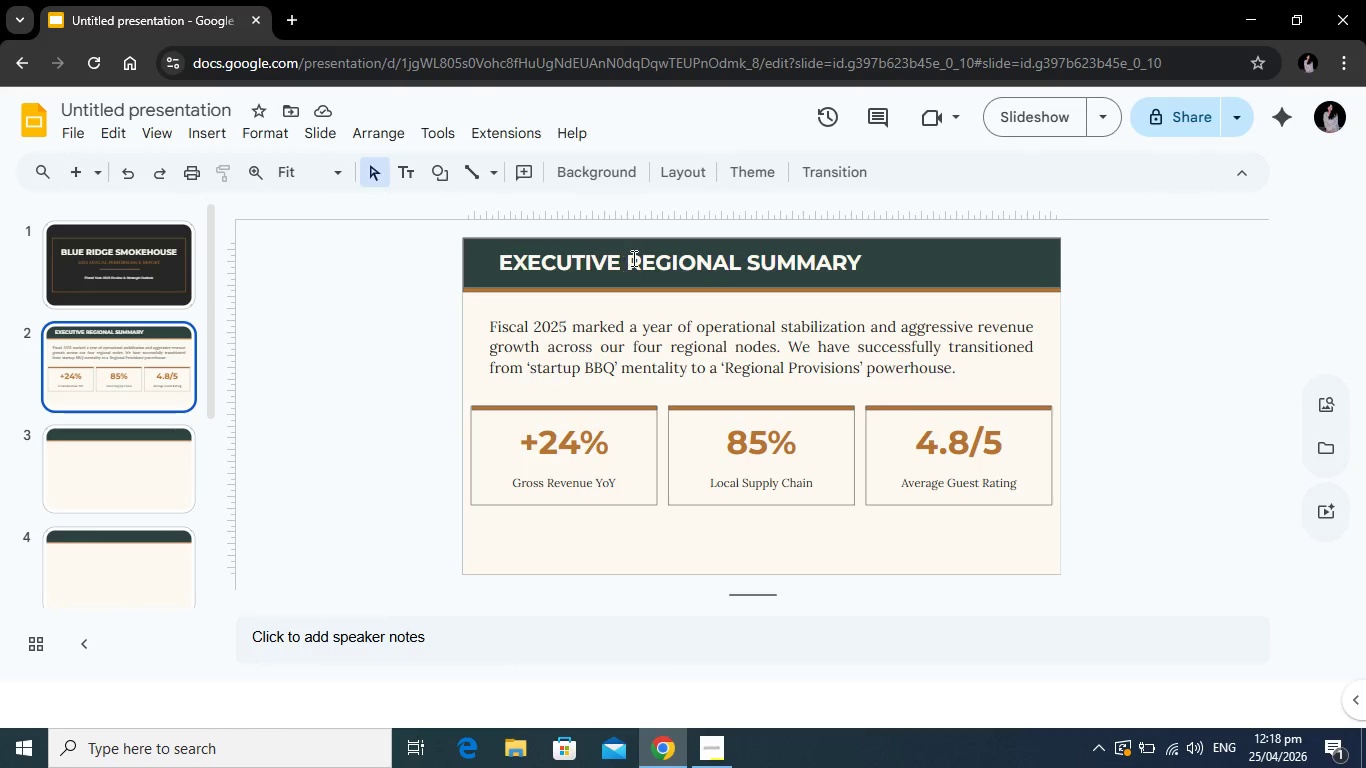 
left_click([632, 258])
 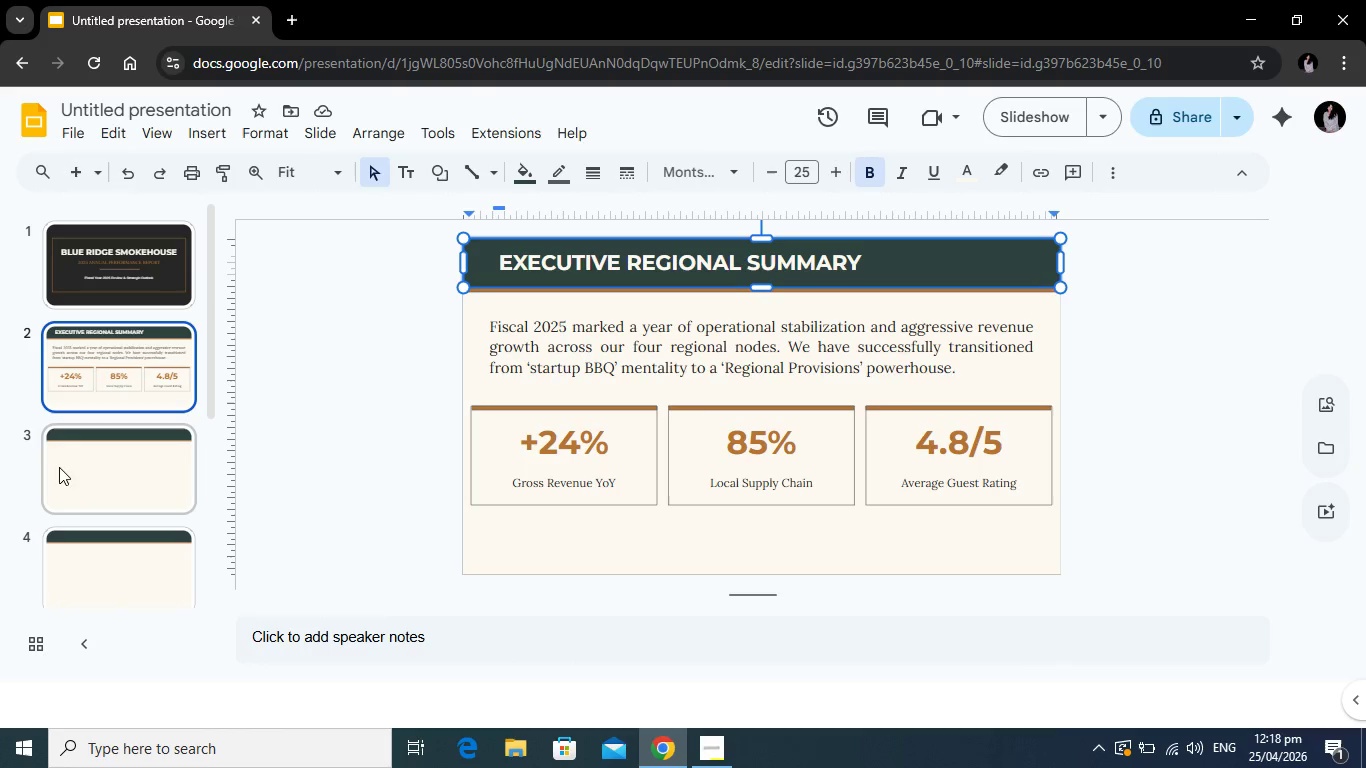 
left_click([83, 478])
 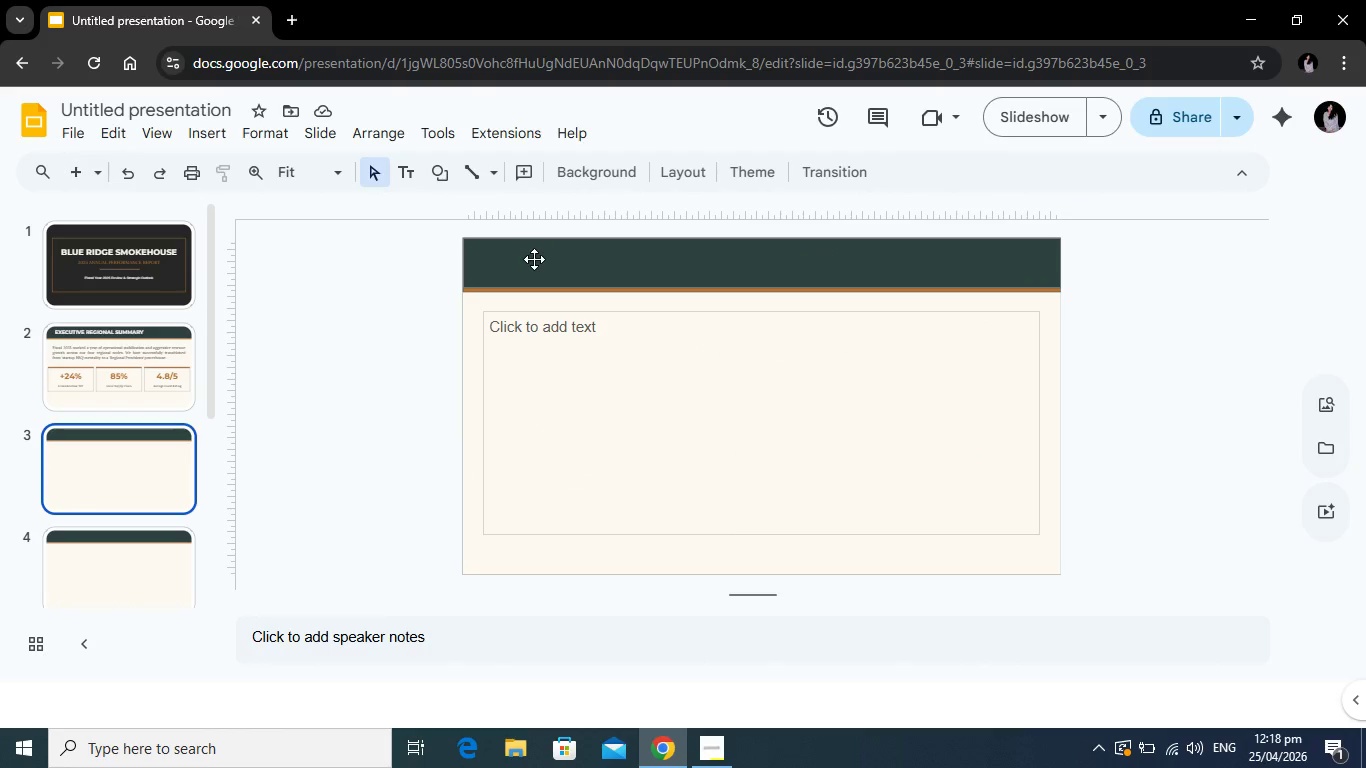 
left_click([534, 259])
 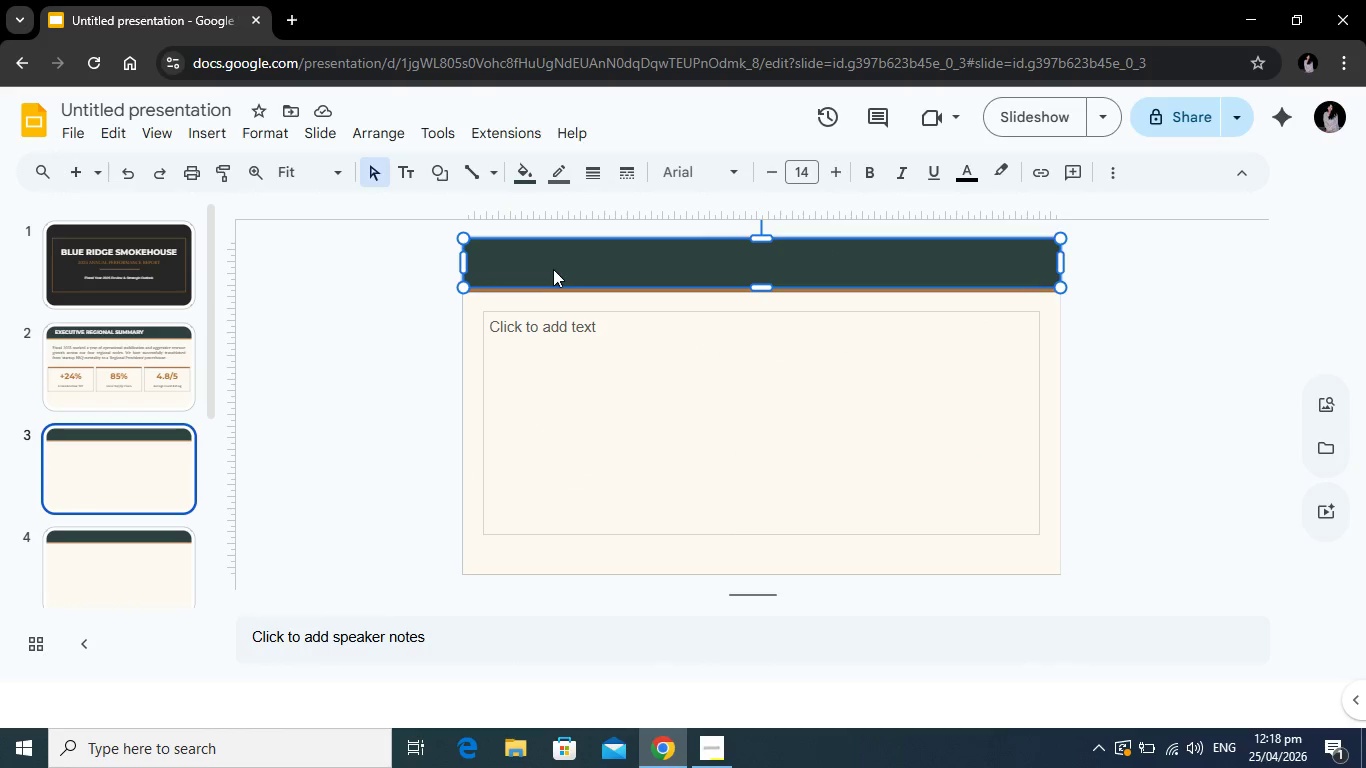 
type(LOCATION PERFORMANCE BREAKDOWN)
 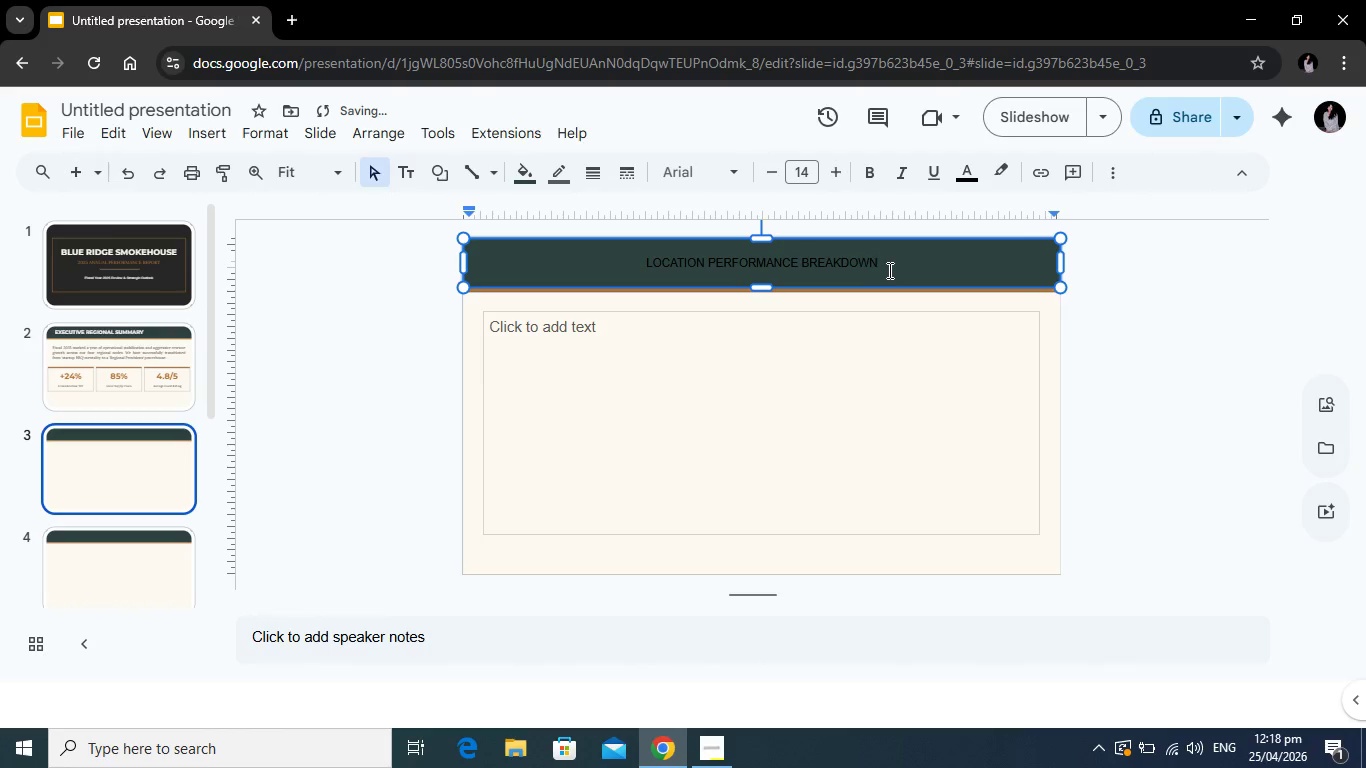 
left_click_drag(start_coordinate=[889, 270], to_coordinate=[632, 286])
 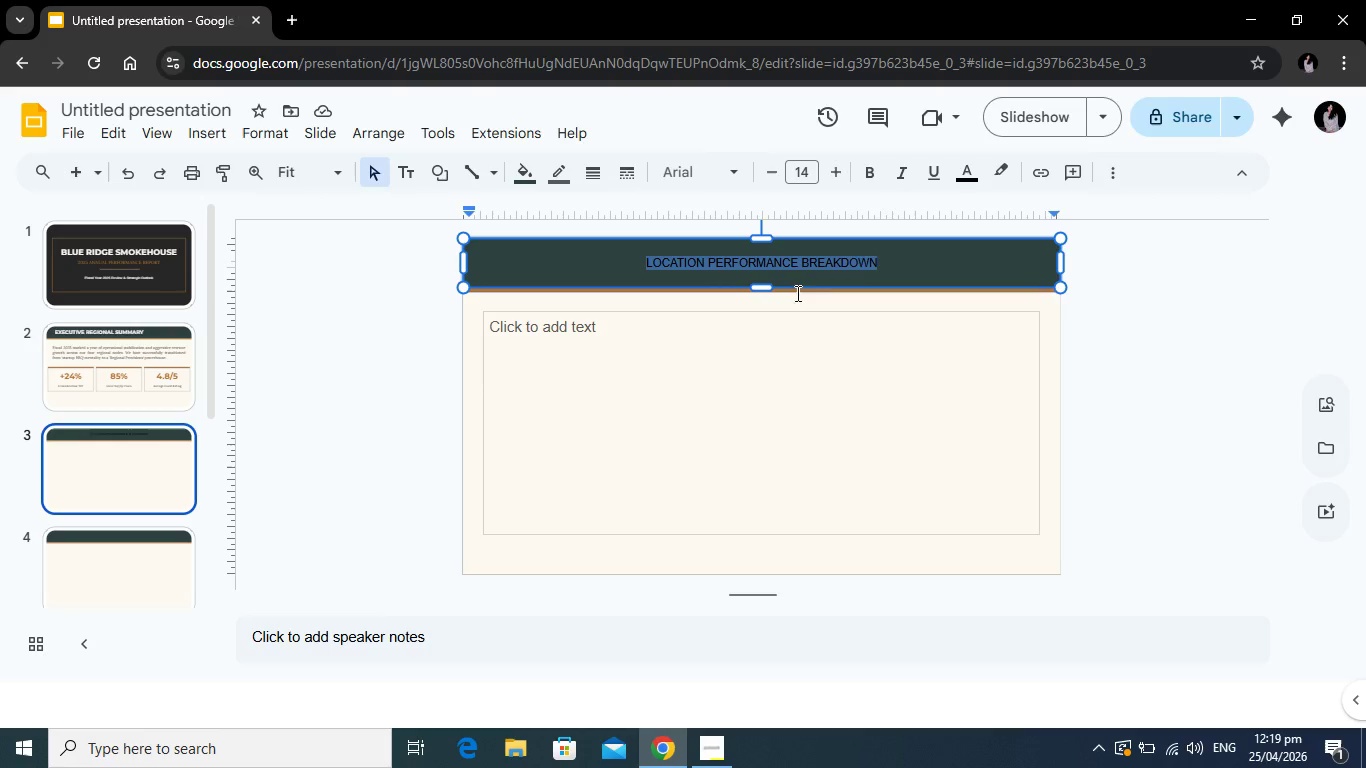 
left_click([734, 171])
 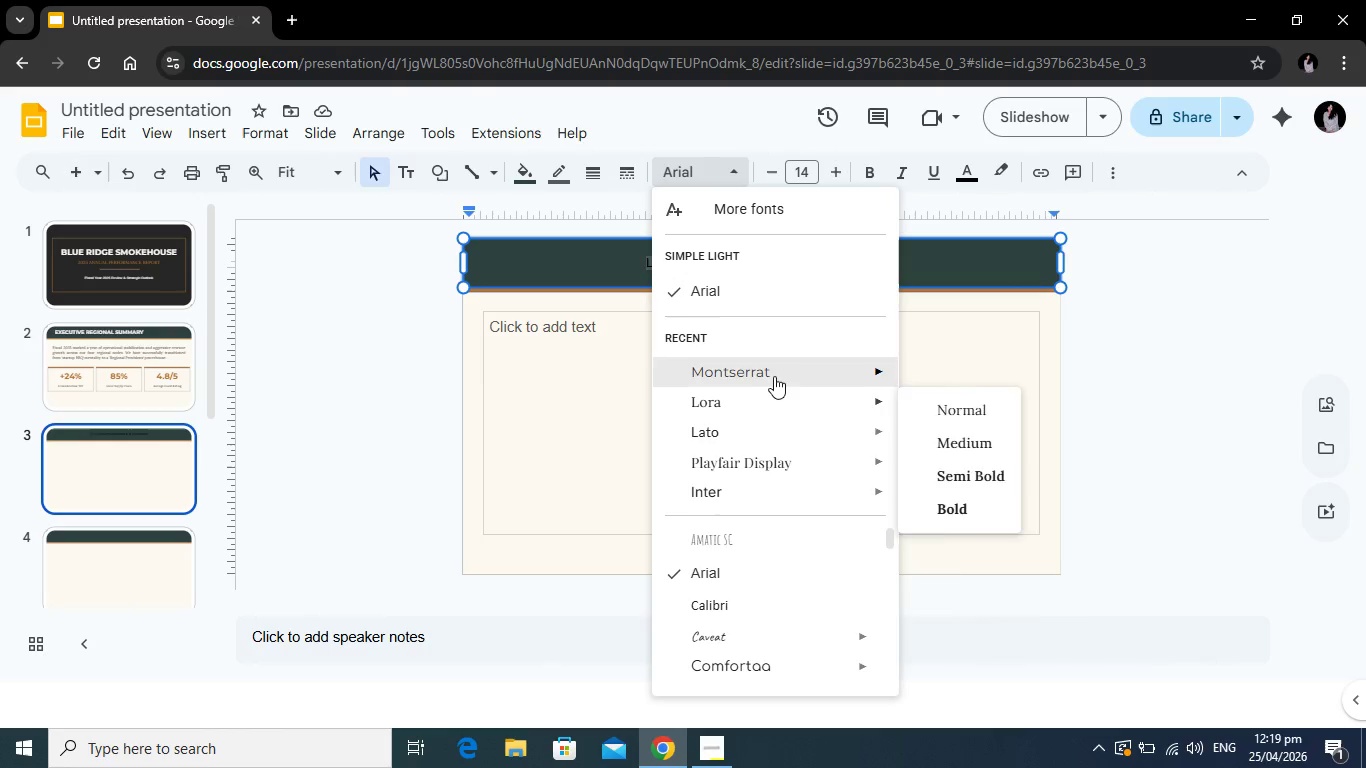 
left_click([775, 373])
 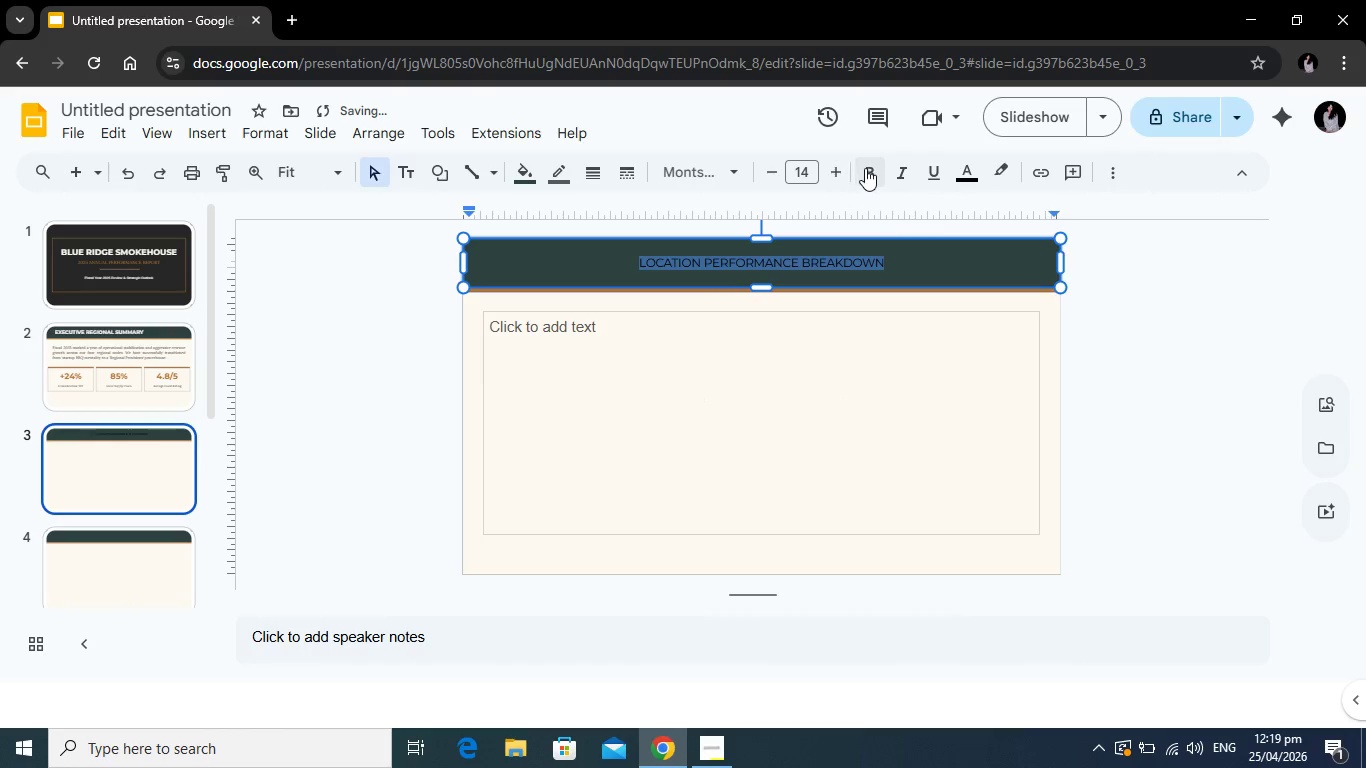 
left_click([867, 168])
 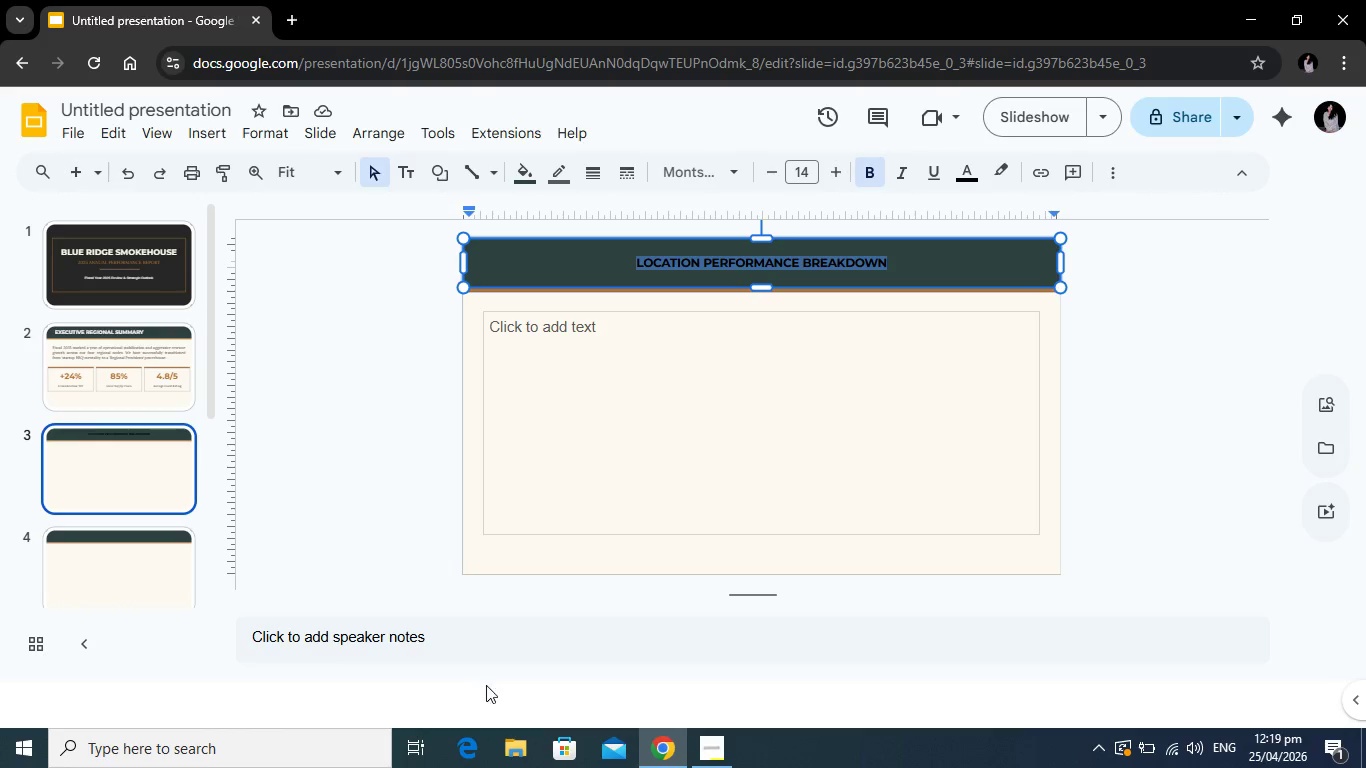 
wait(20.39)
 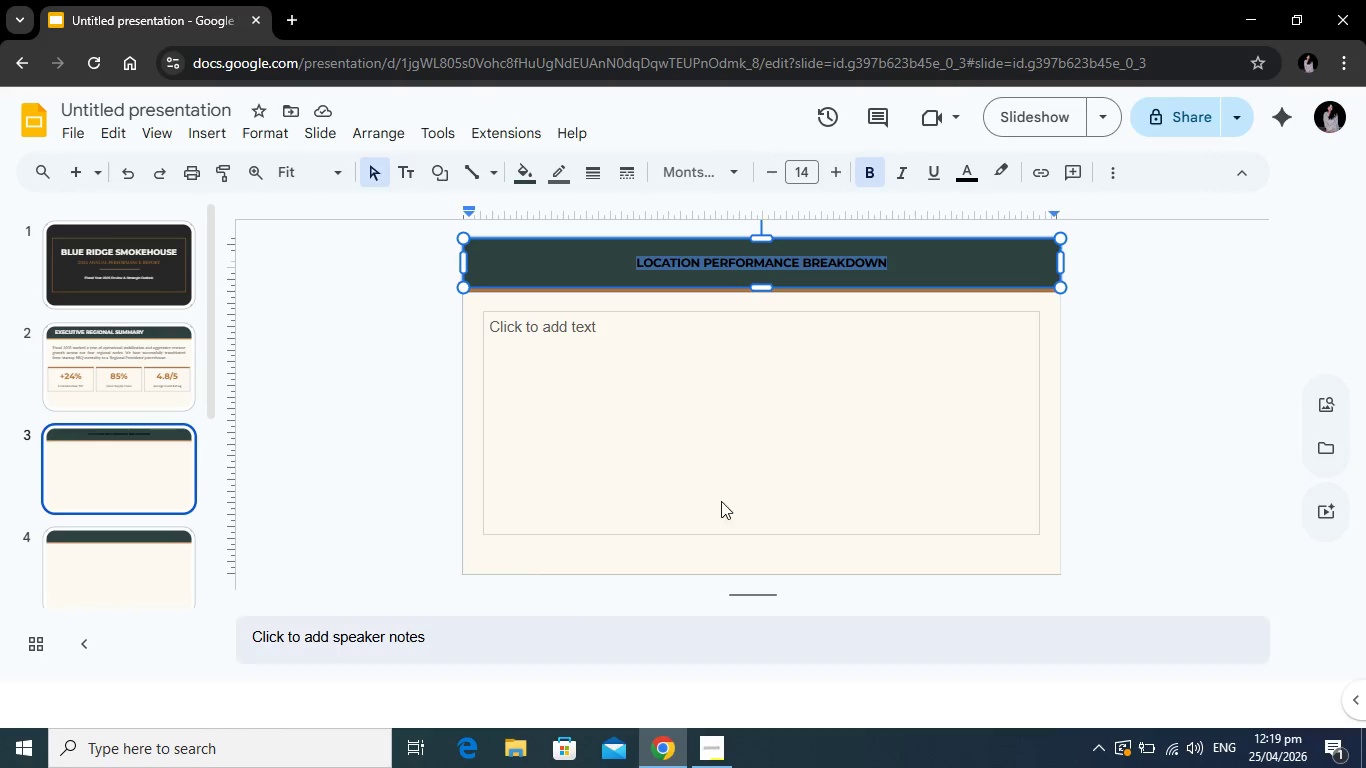 
key(Alt+Tab)